 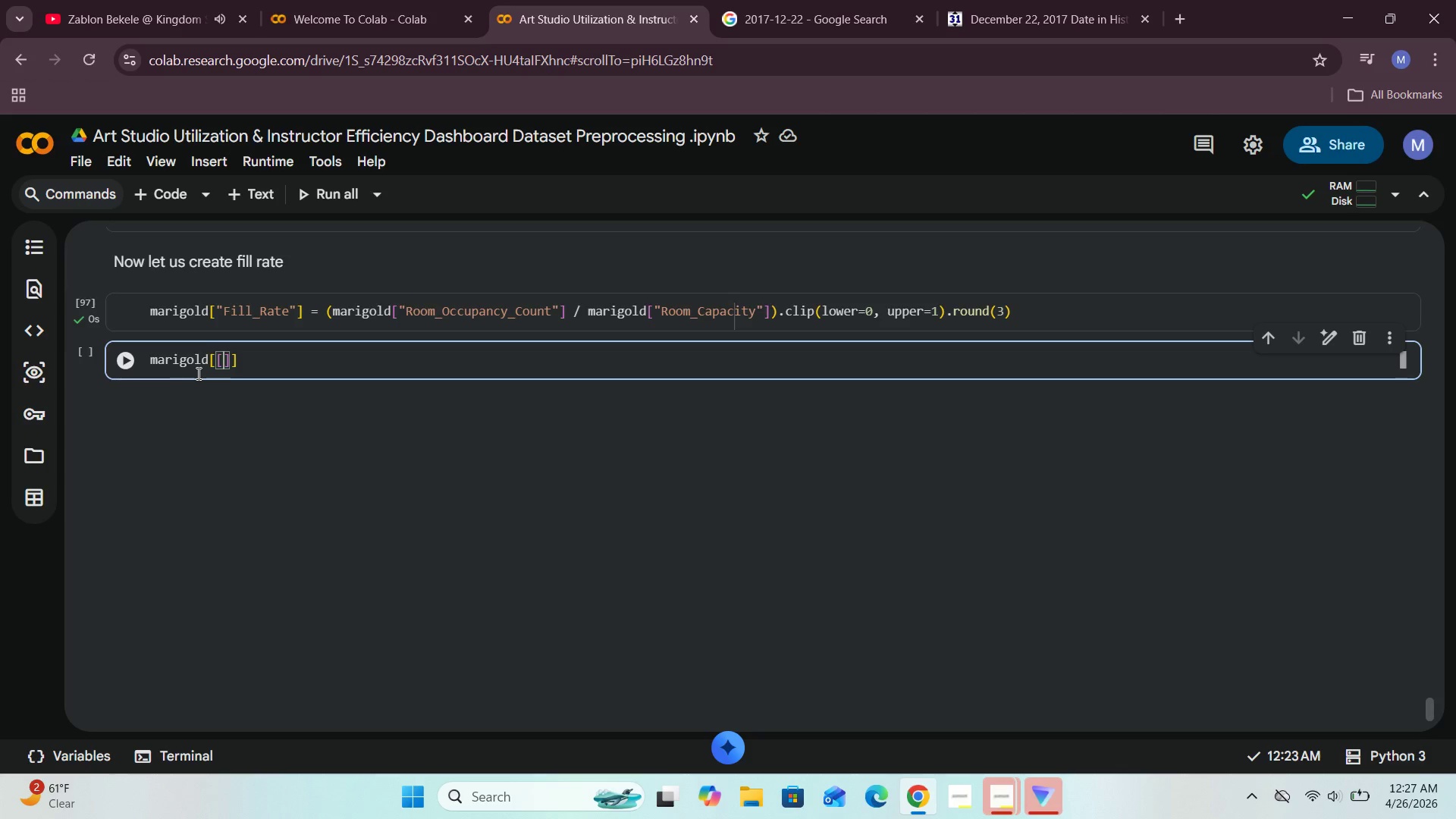 
type("Room_Occupancy_Count)
 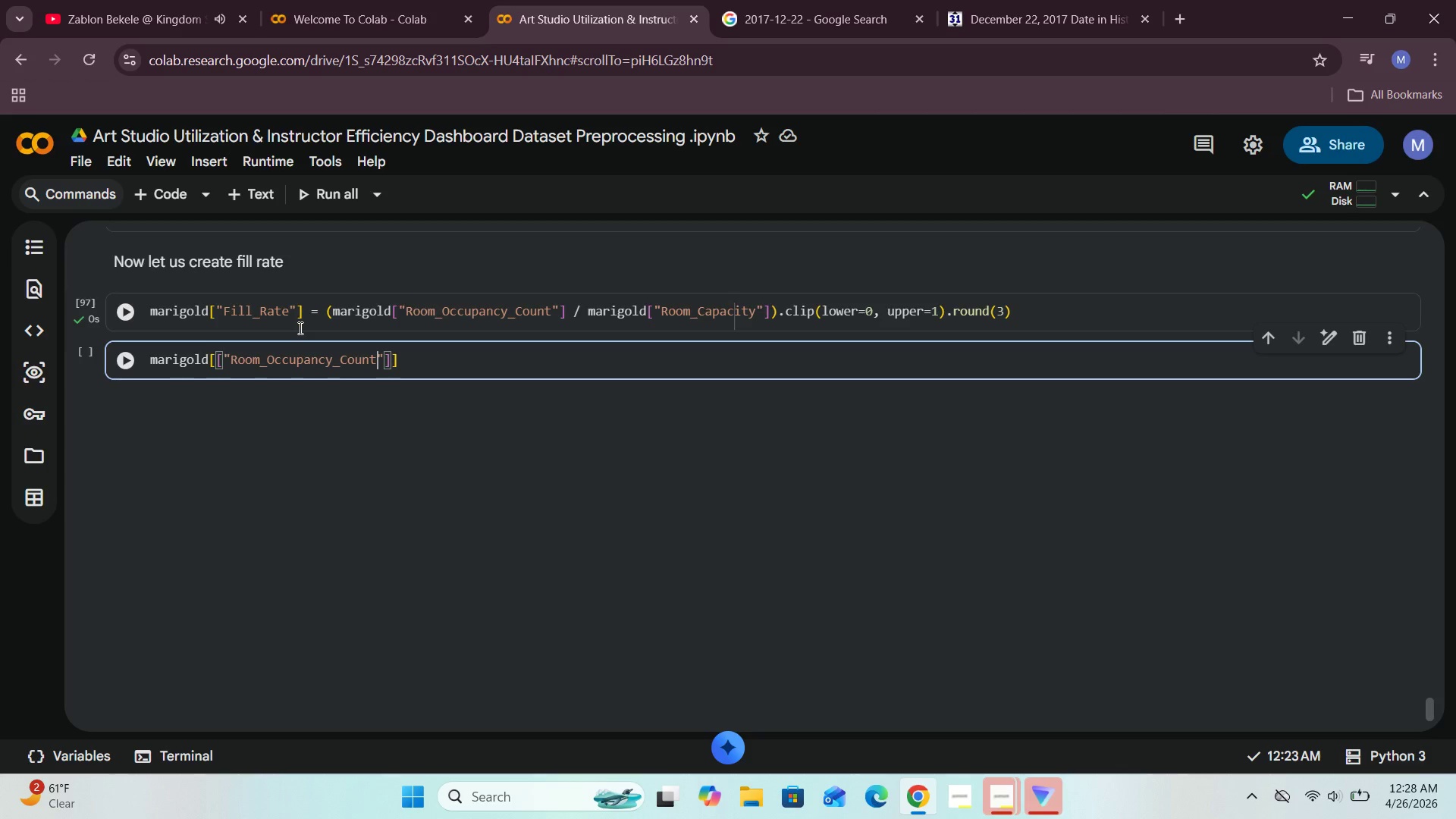 
key(ArrowRight)
 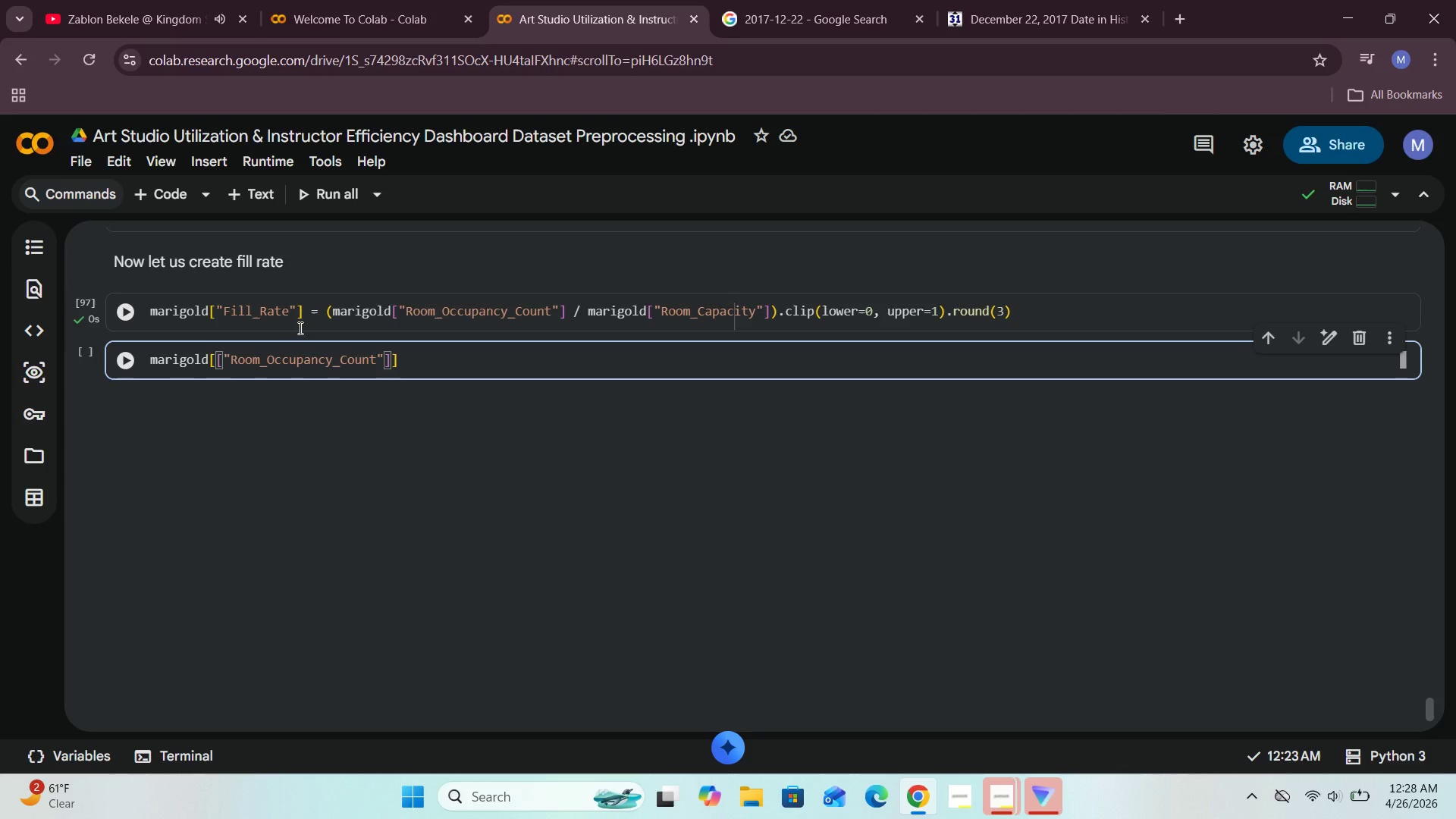 
type(, "ROo)
key(Backspace)
key(Backspace)
type(oot)
key(Backspace)
type(m_Capacity)
 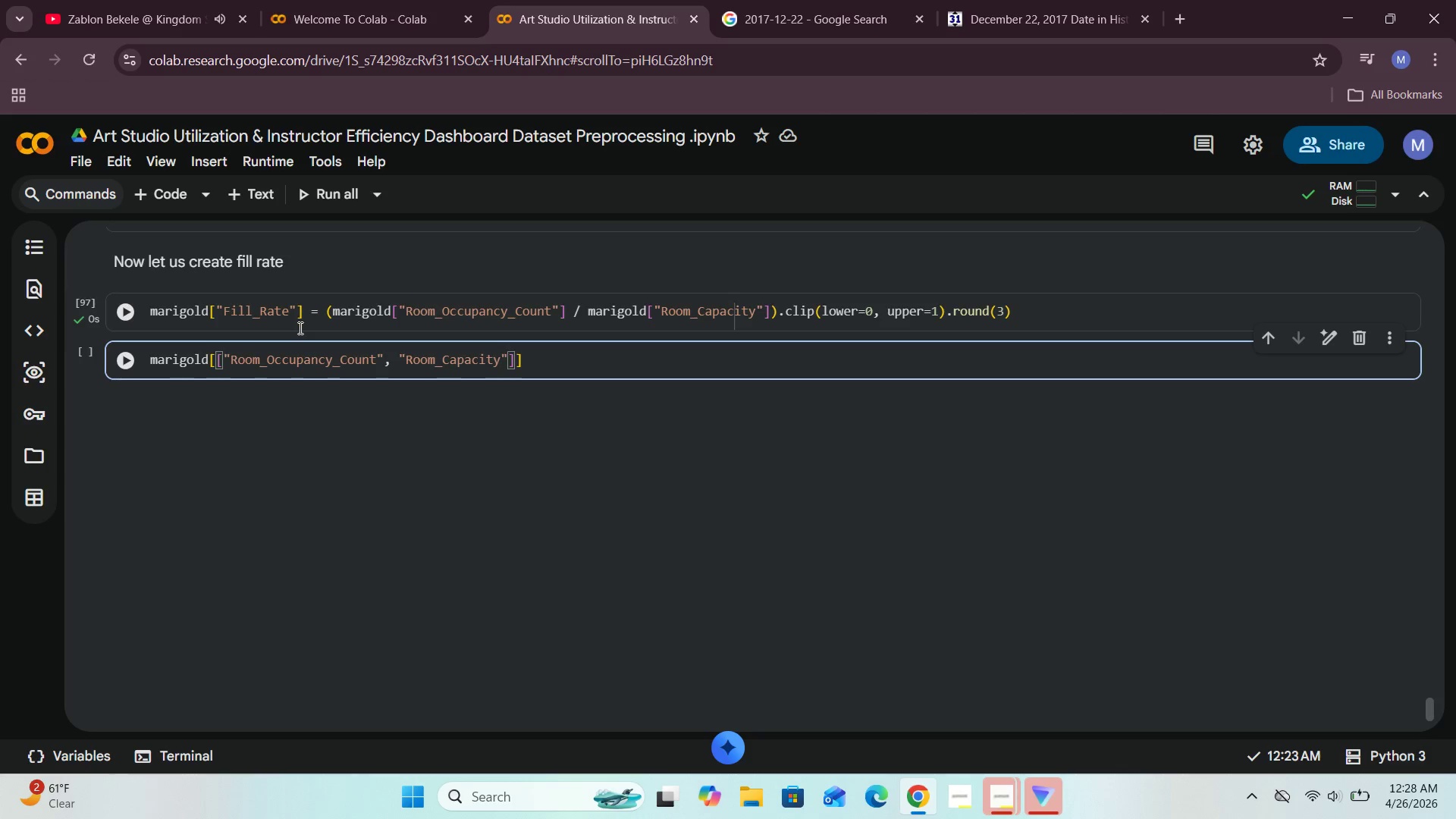 
key(ArrowRight)
 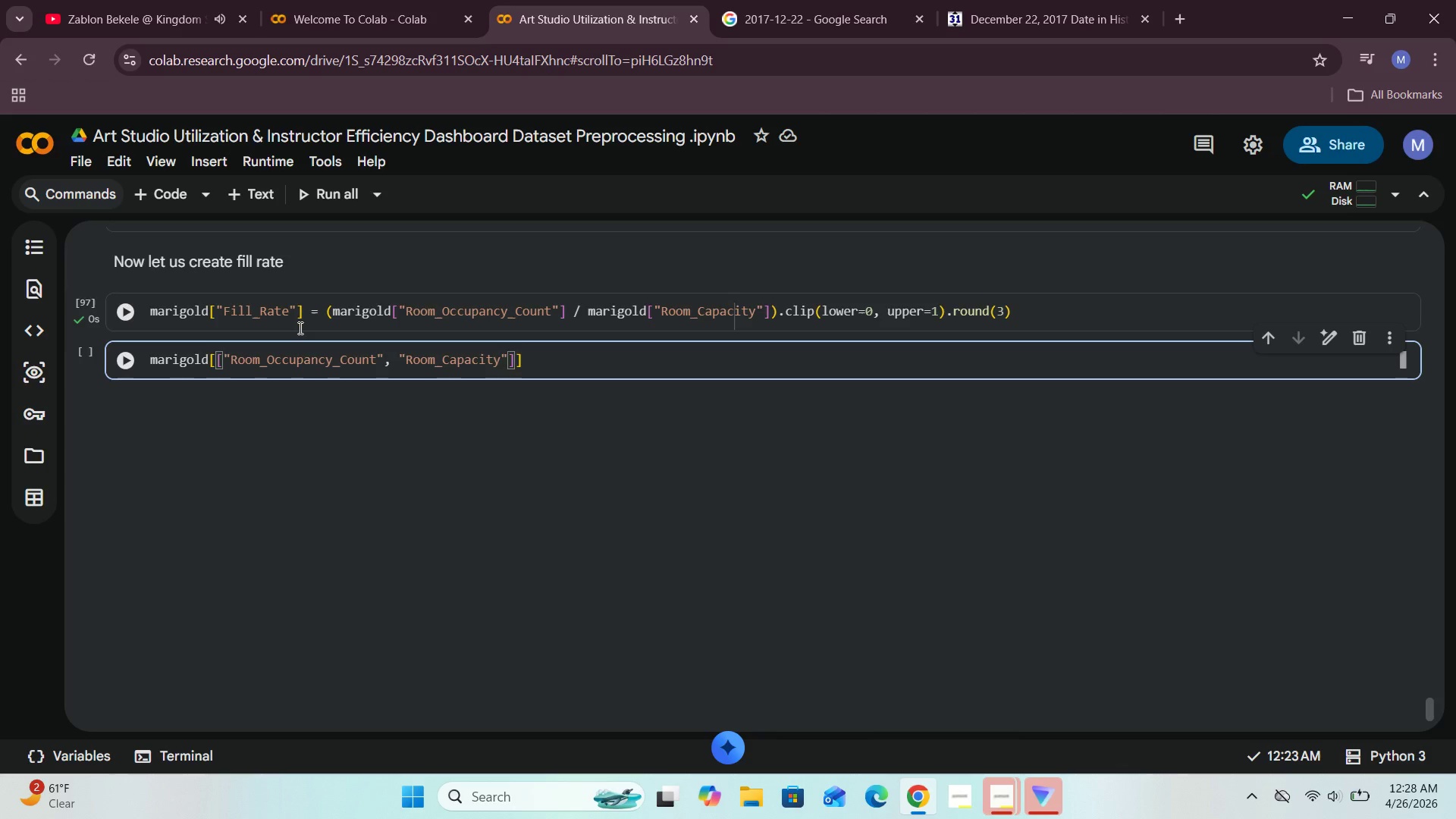 
key(Comma)
 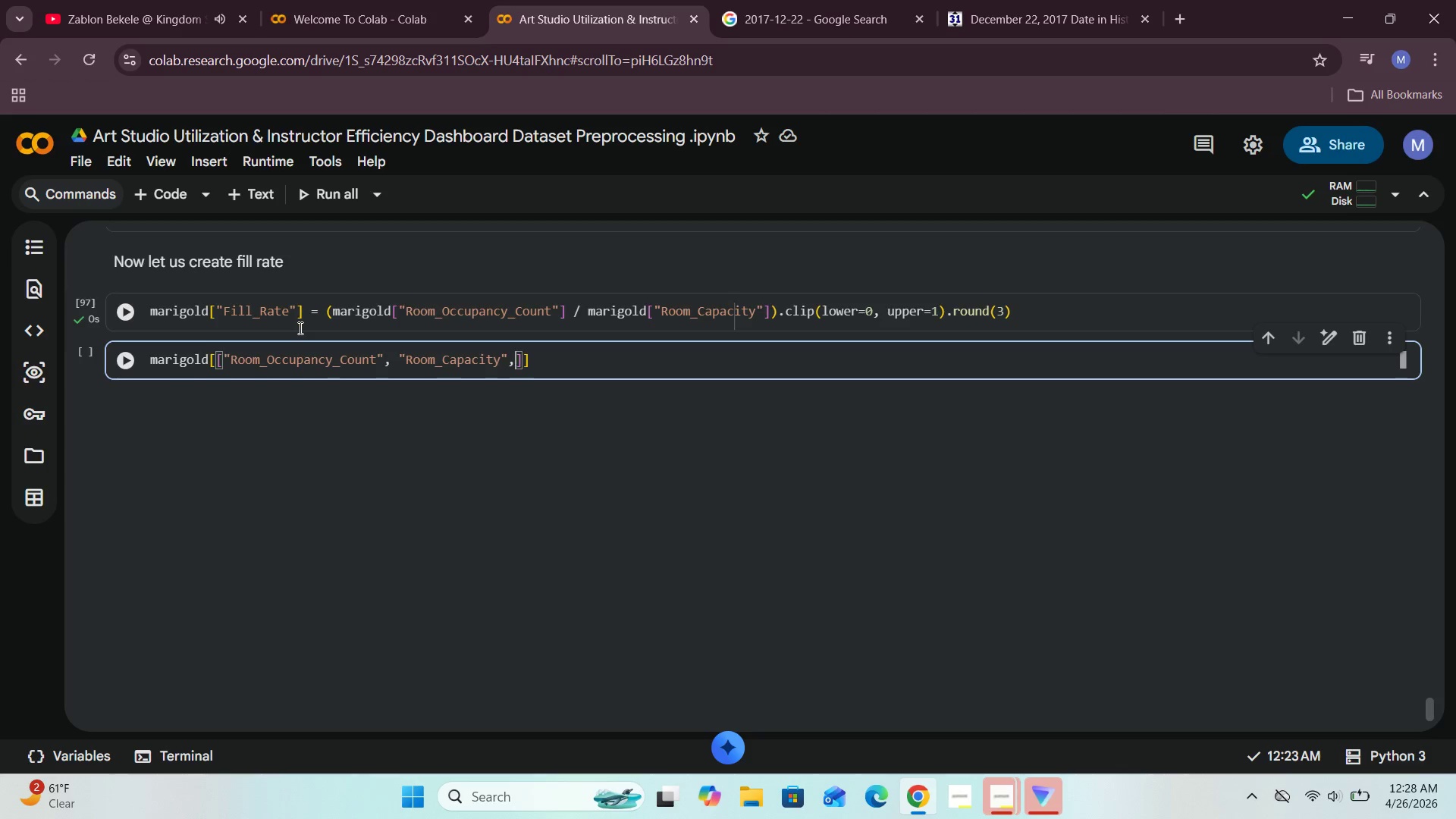 
key(Space)
 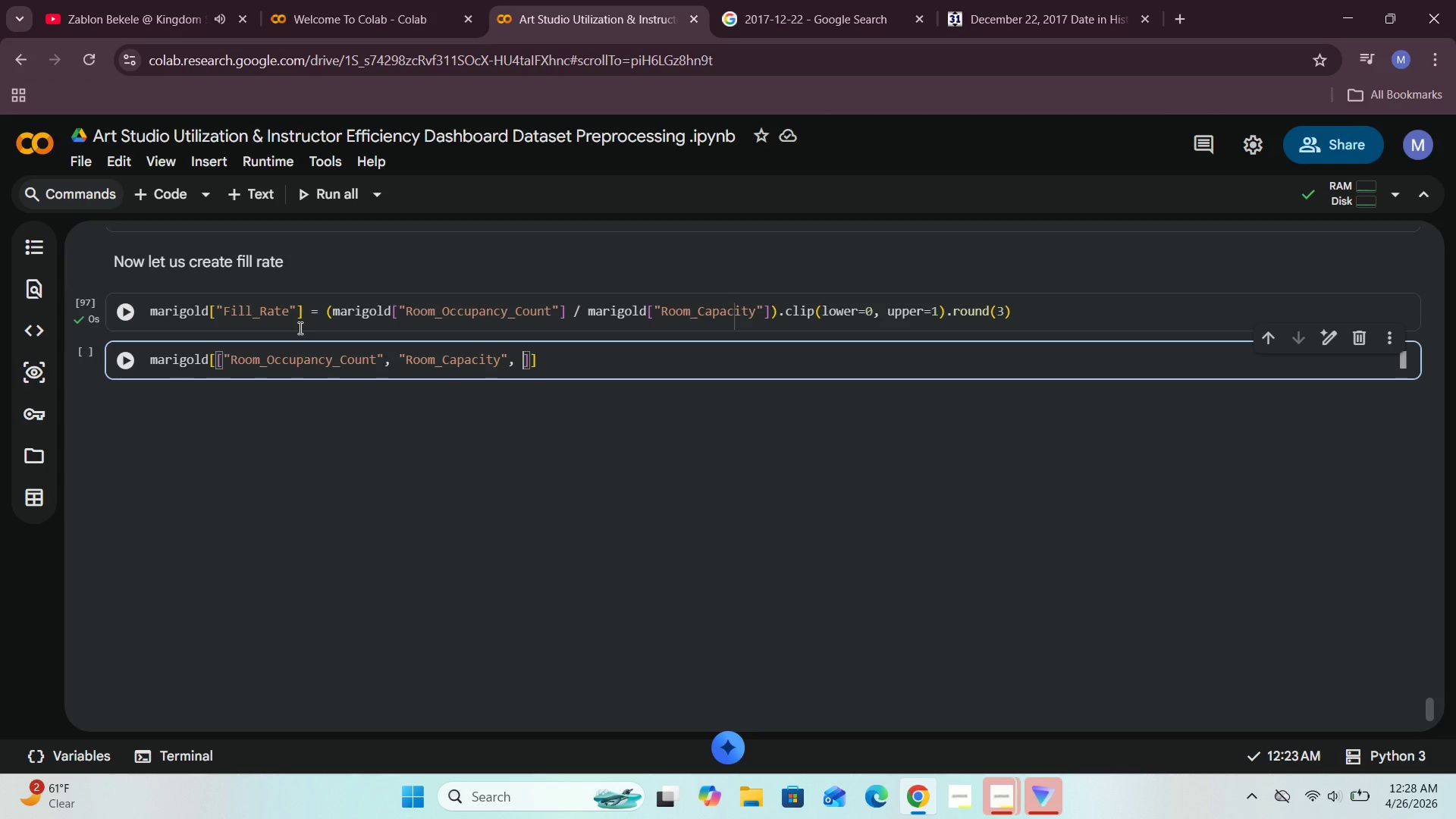 
key(Shift+Quote)
 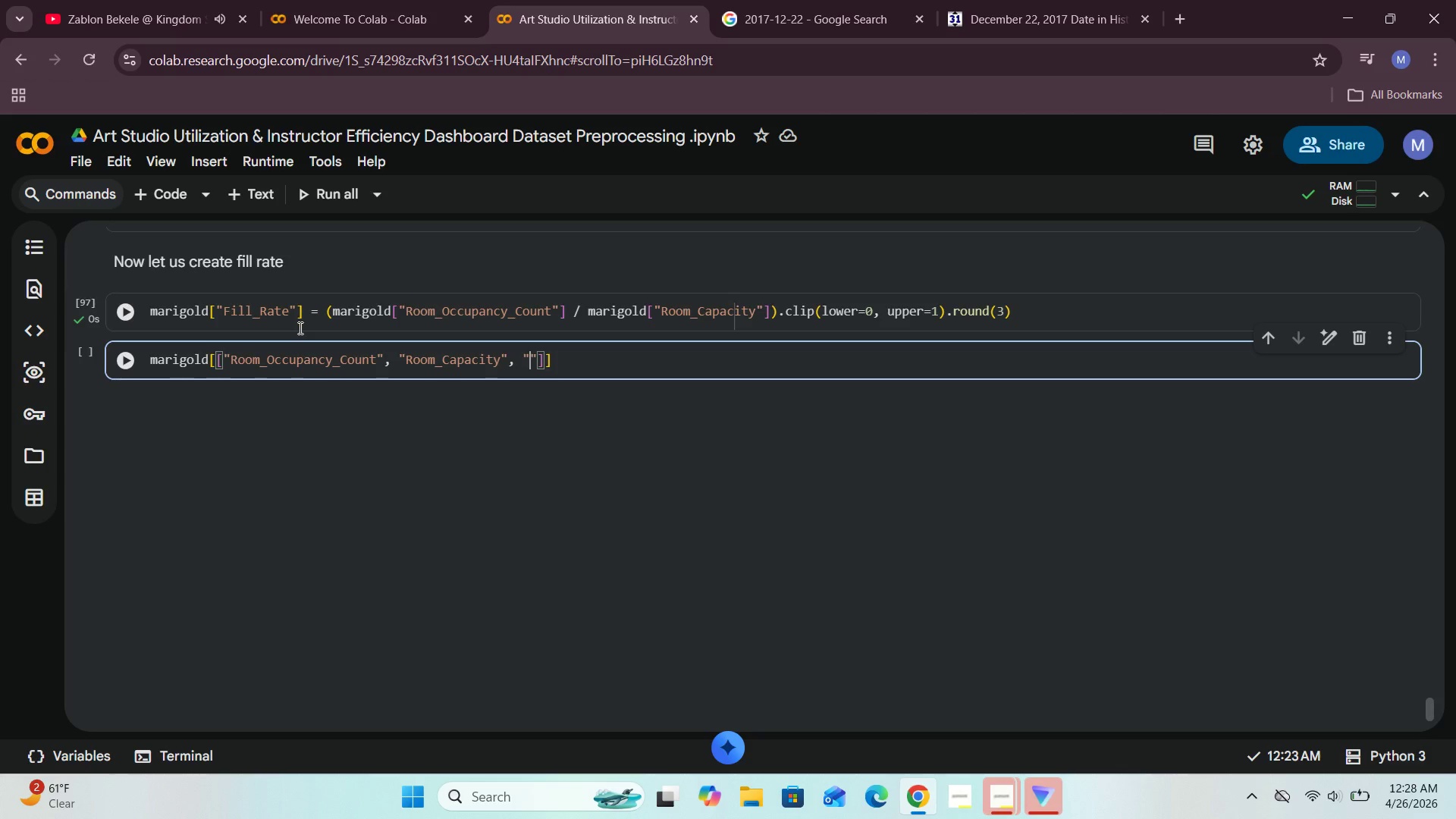 
type(Fill_Rate)
 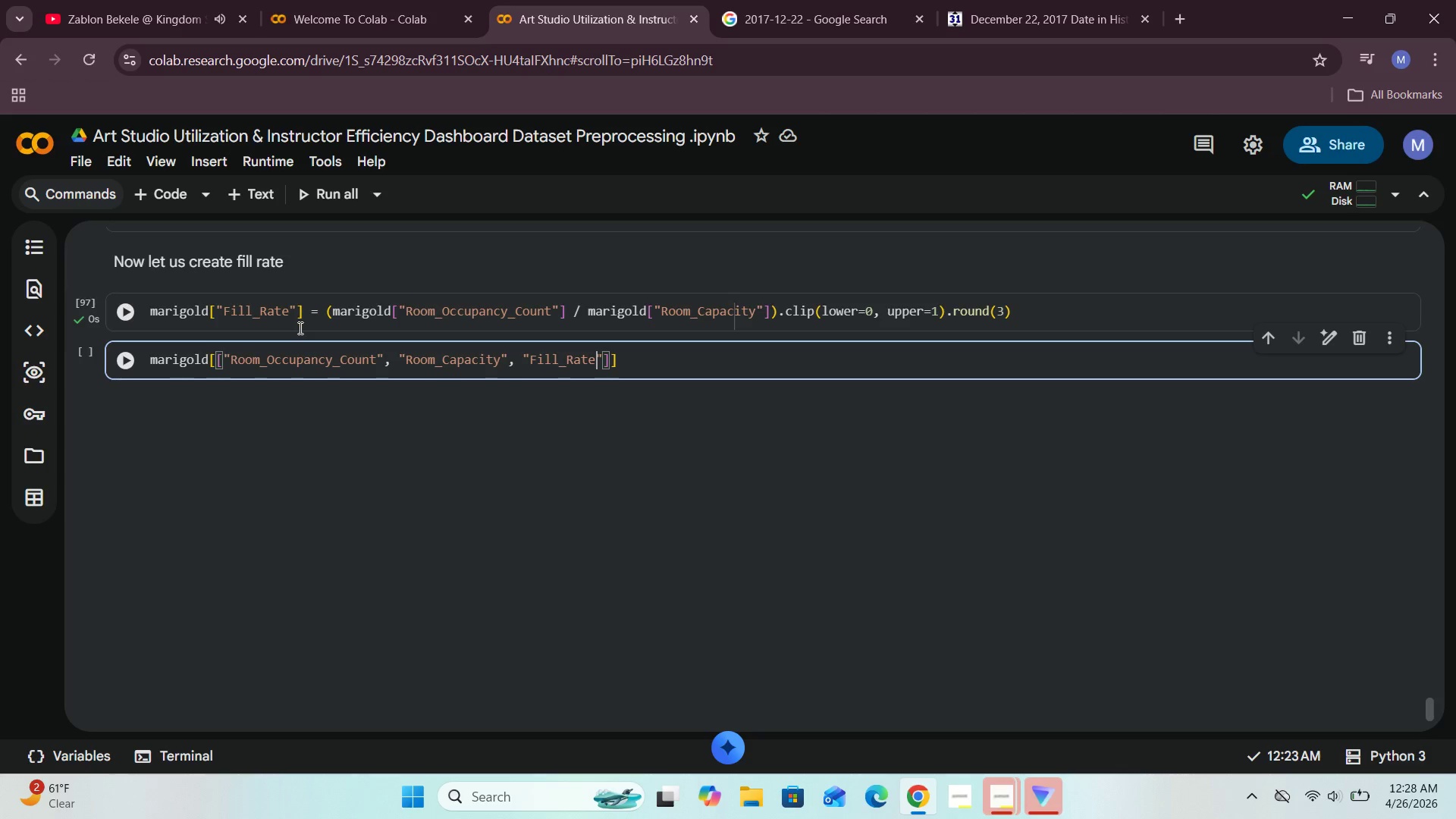 
key(ArrowRight)
 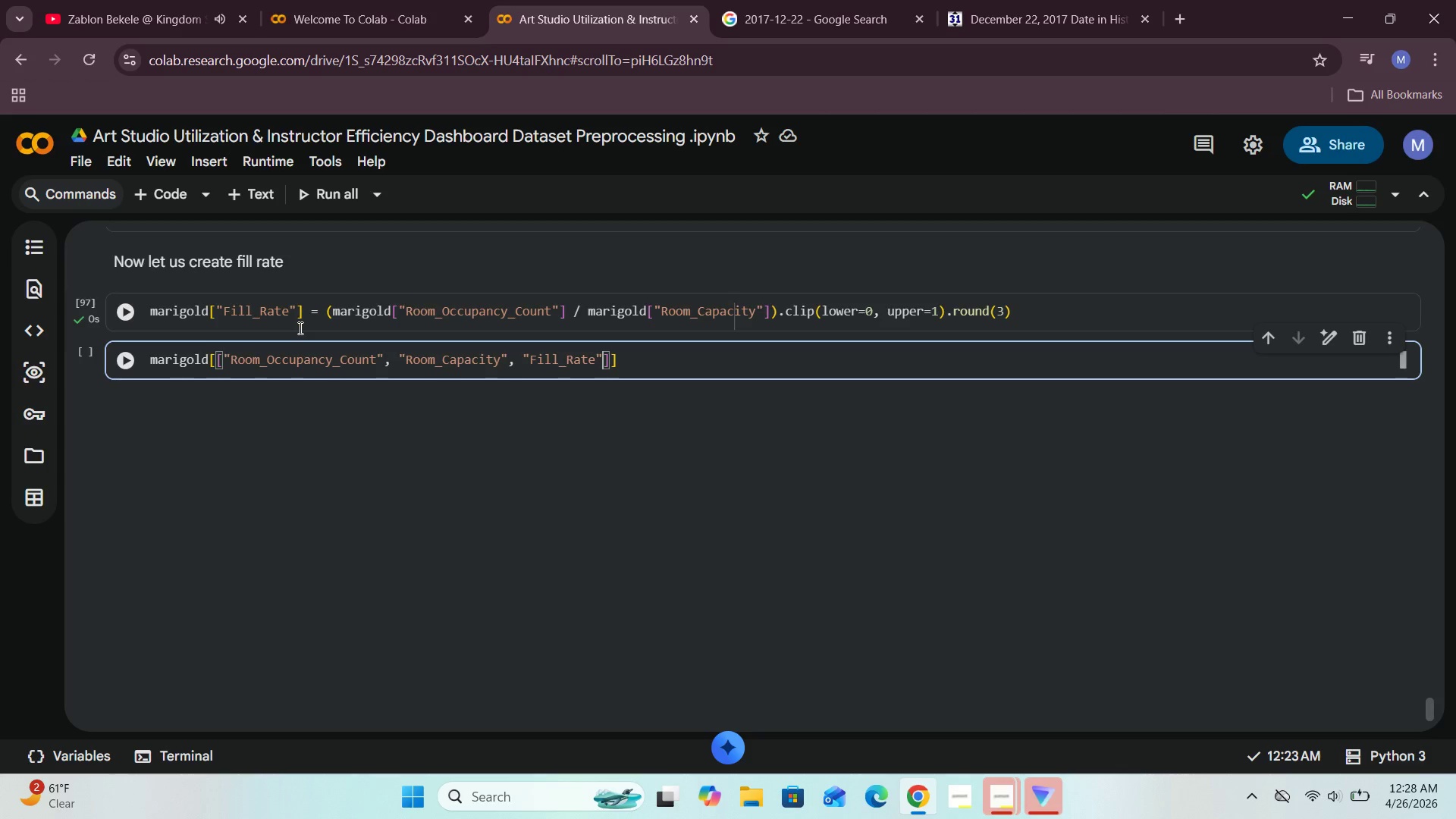 
key(ArrowRight)
 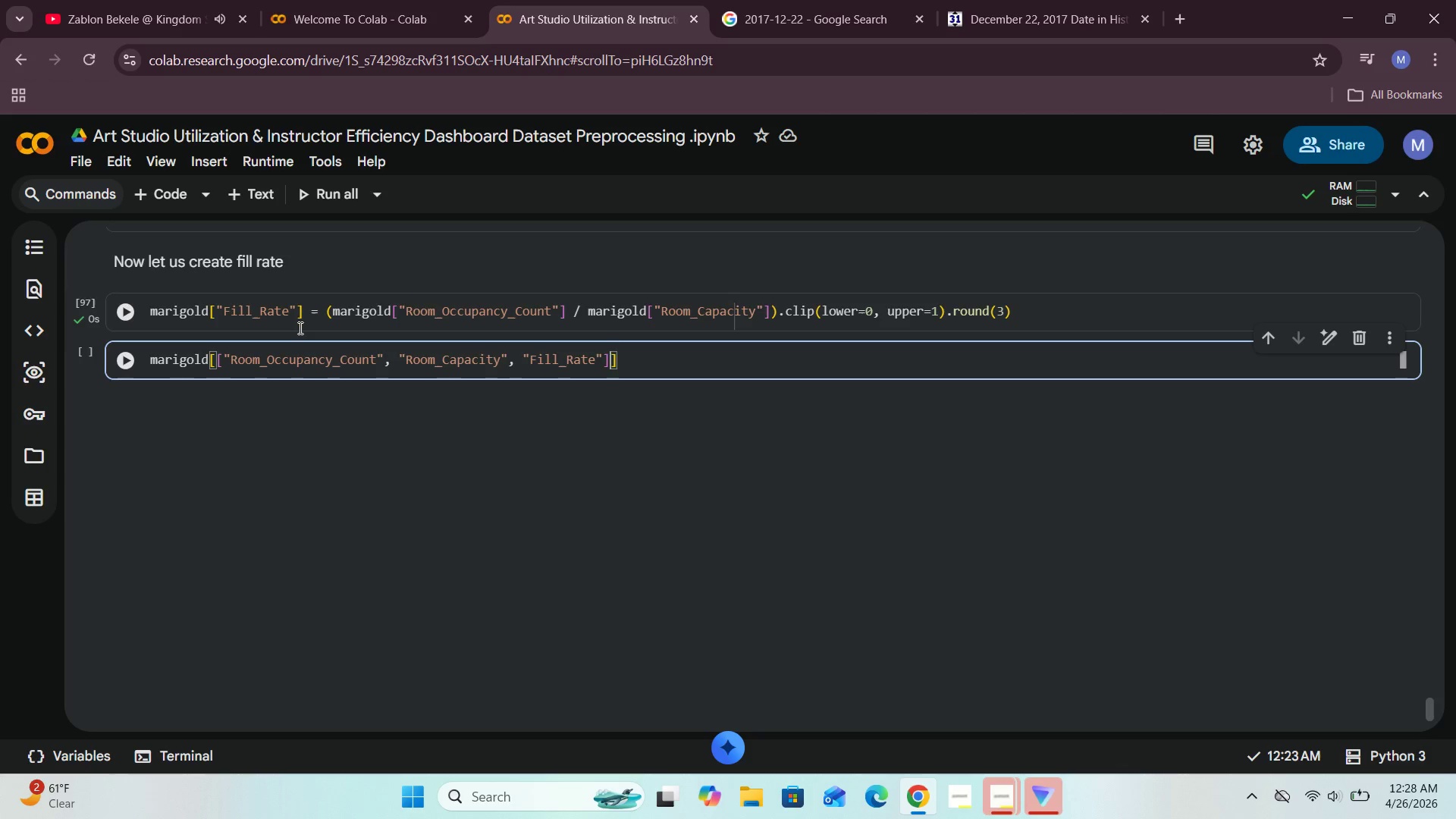 
key(ArrowRight)
 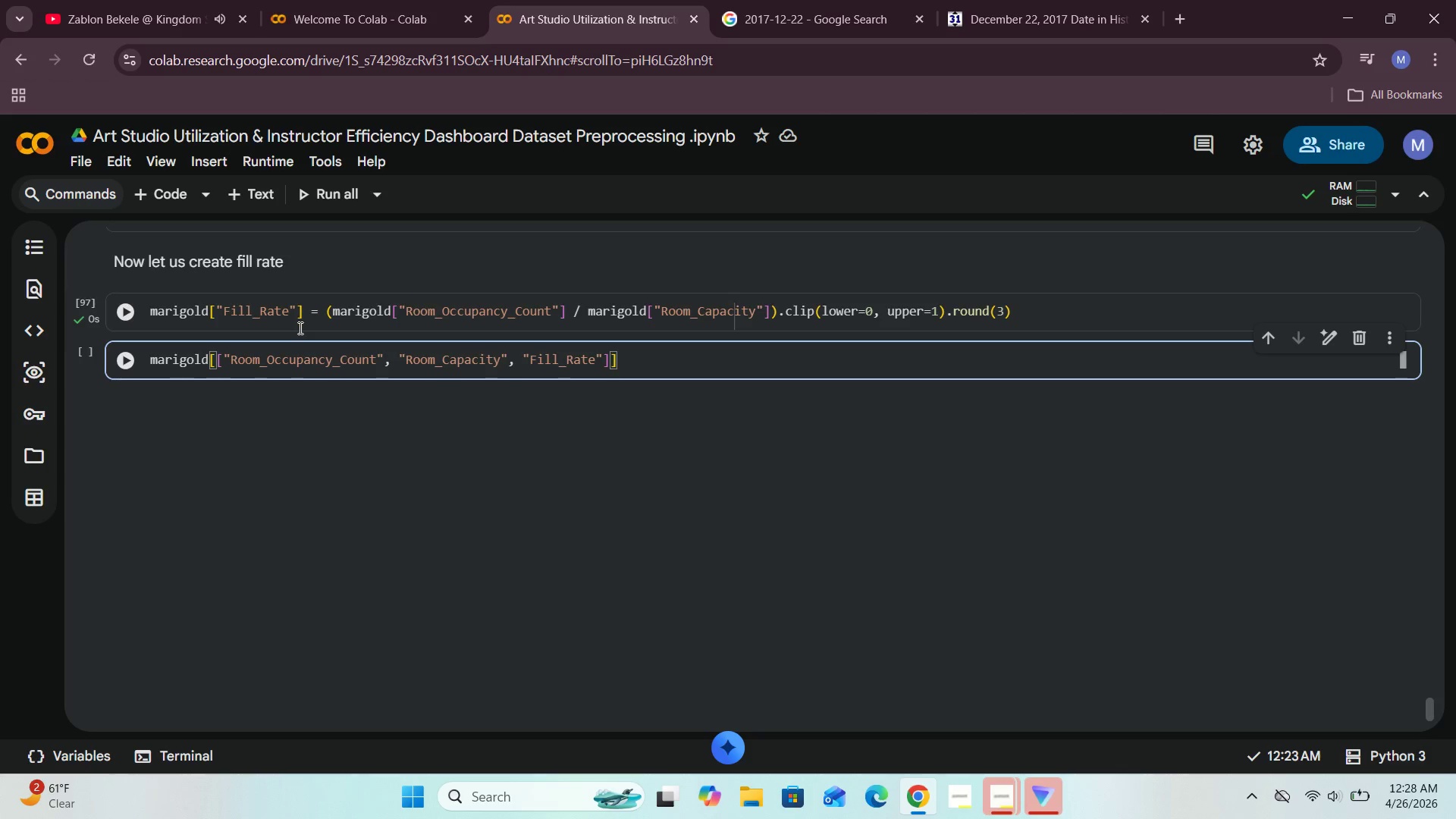 
type(,)
key(Backspace)
type(.head()
 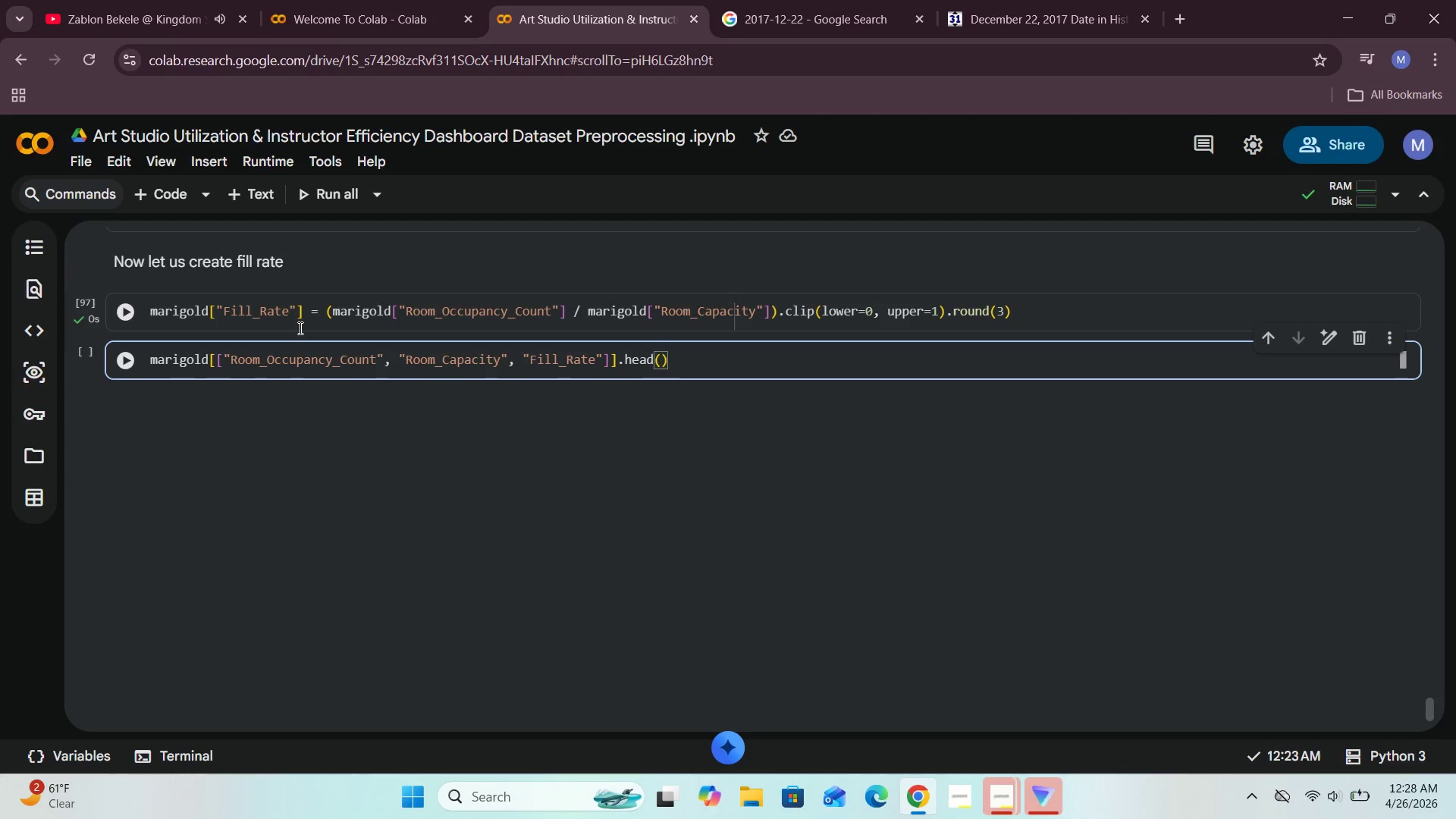 
left_click([129, 366])
 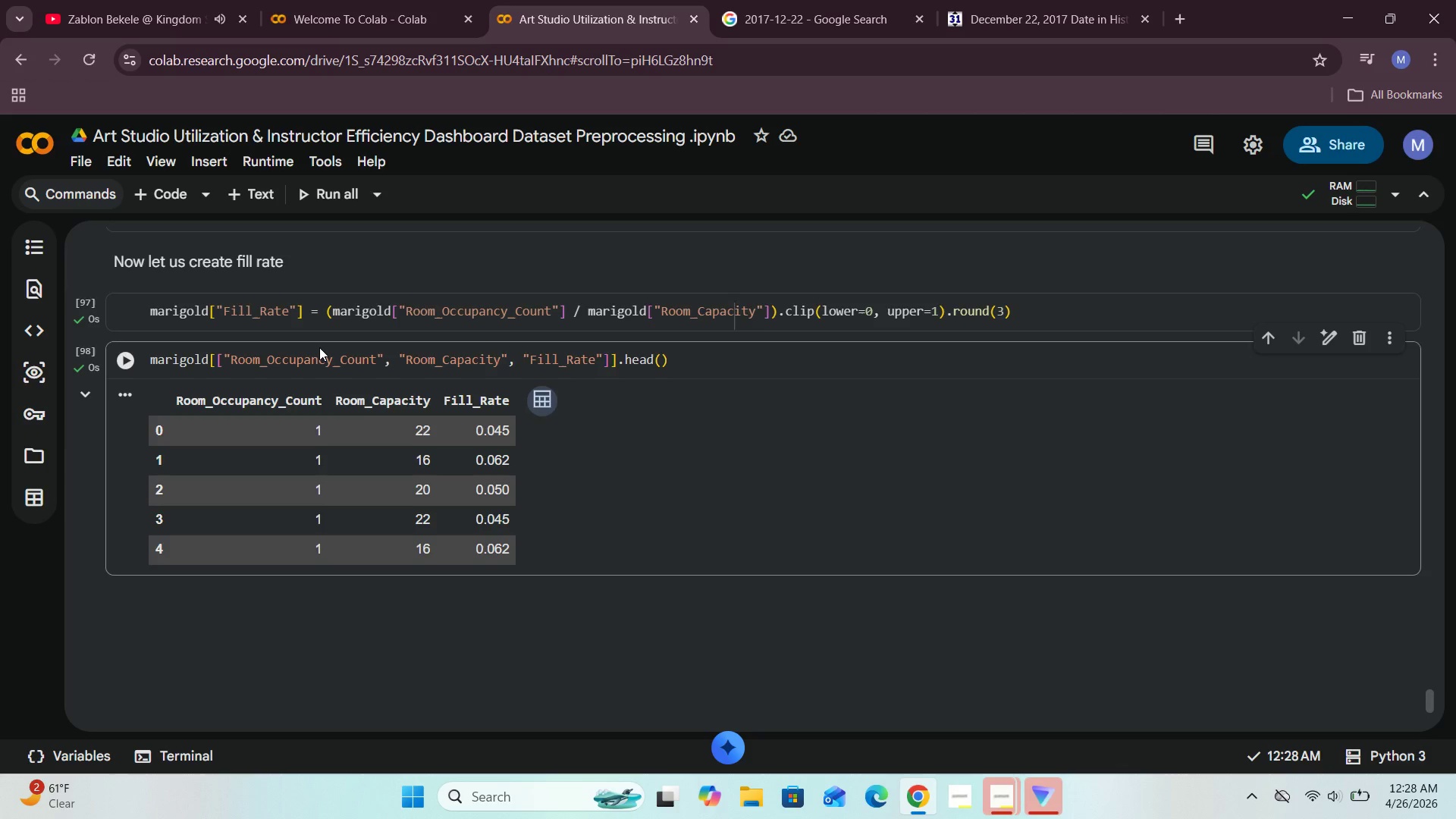 
scroll: coordinate [319, 347], scroll_direction: down, amount: 1.0
 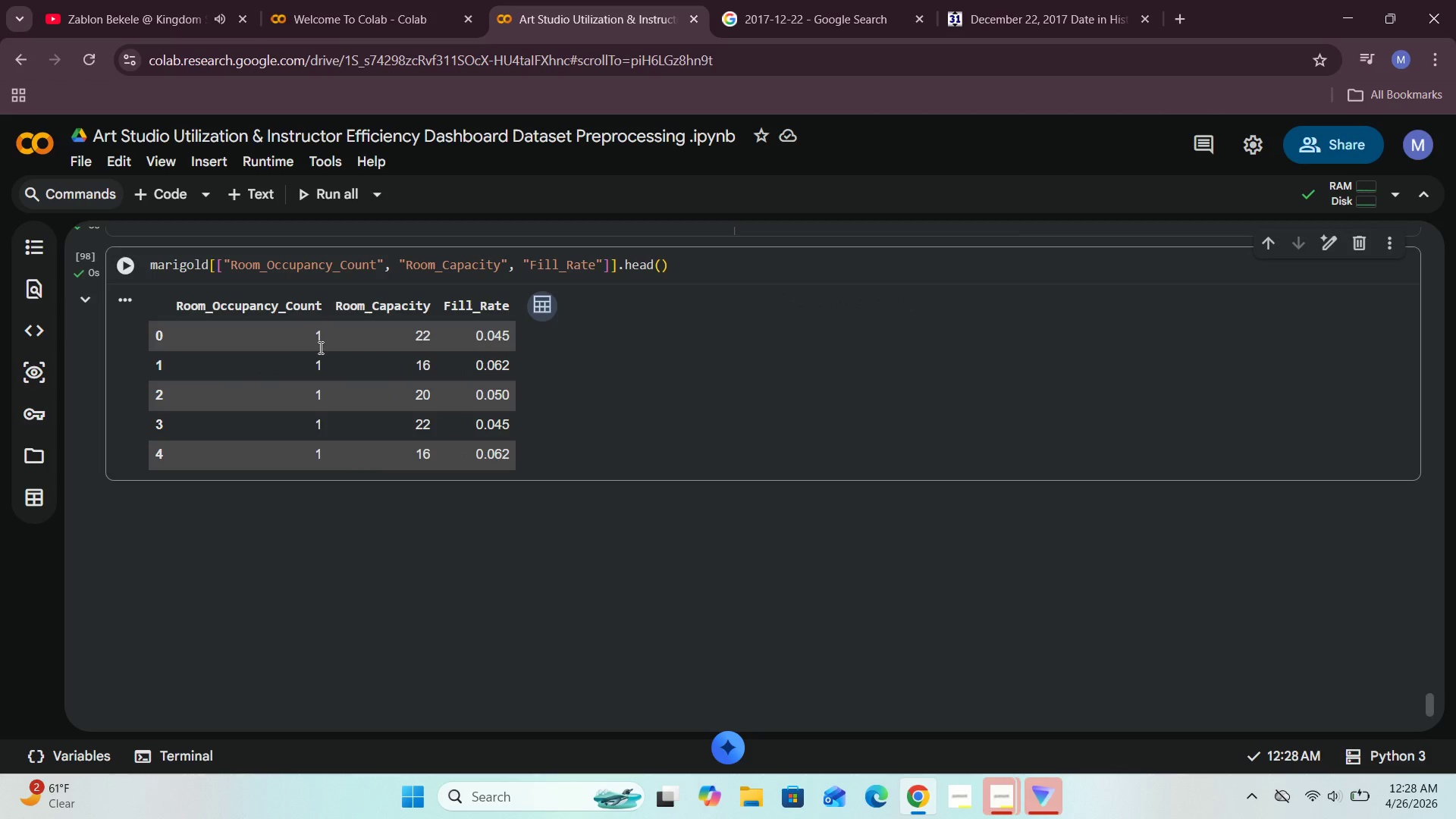 
left_click([268, 195])
 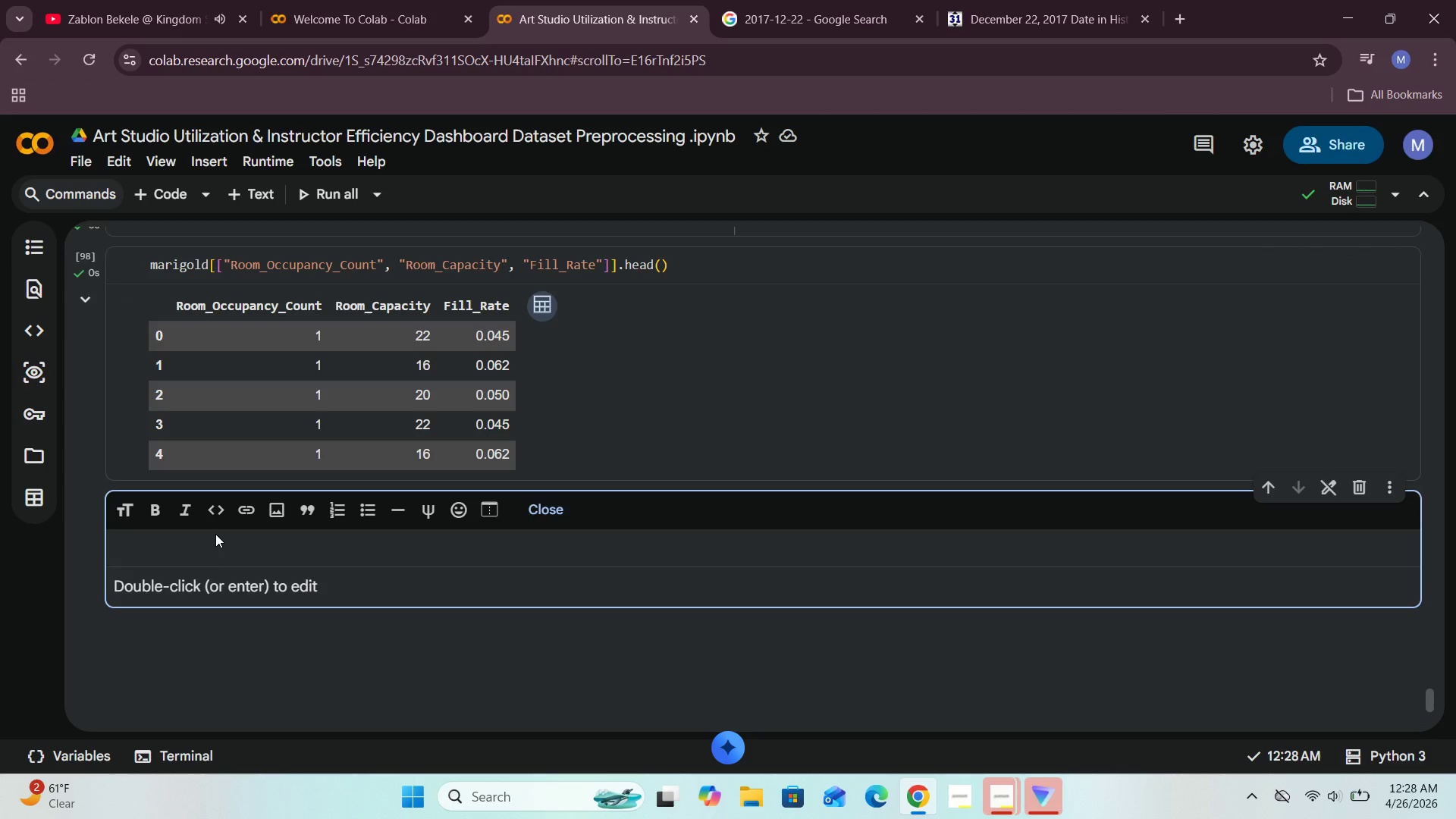 
left_click([209, 548])
 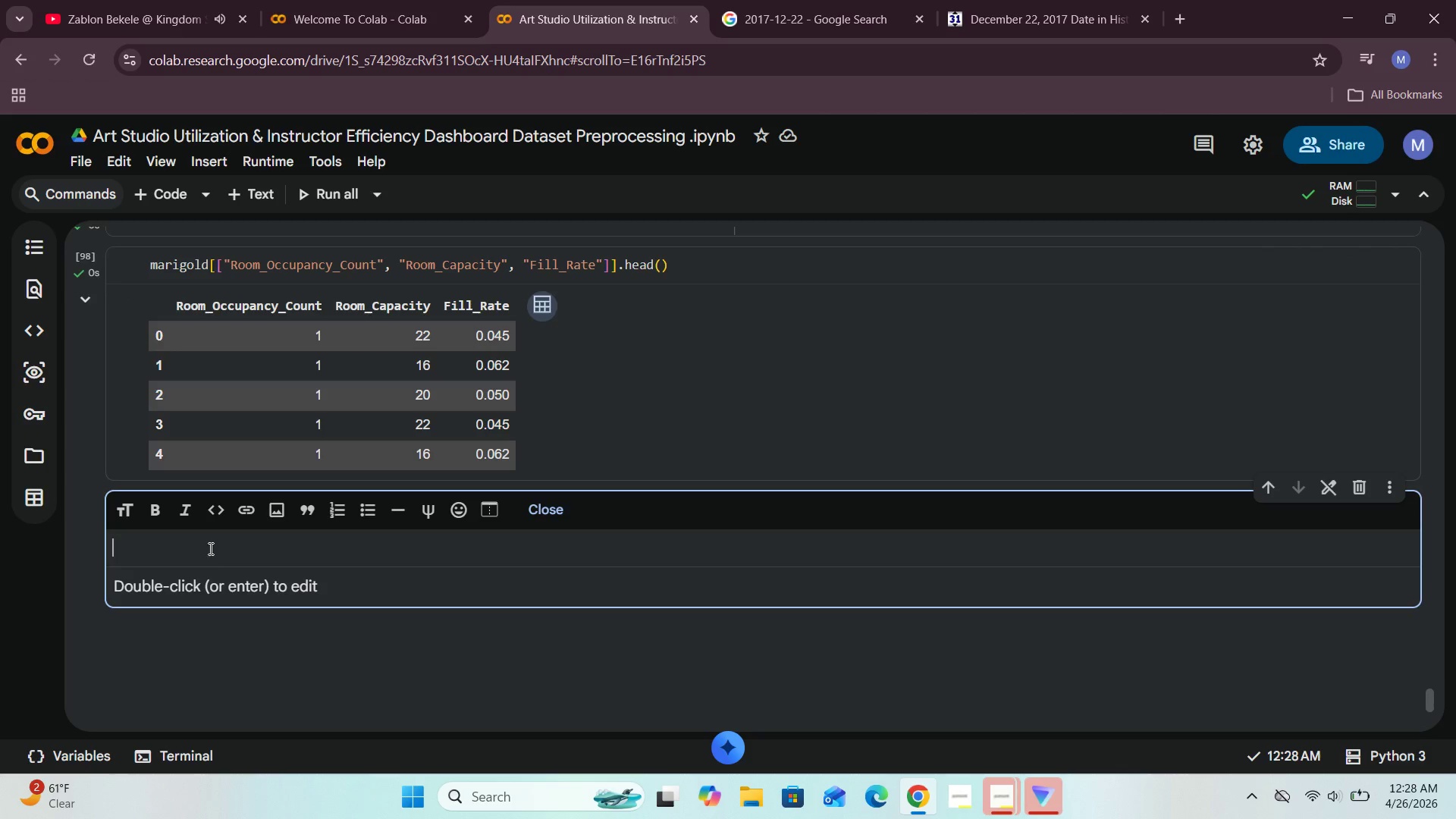 
type(Now let us create a ghost hour flag)
 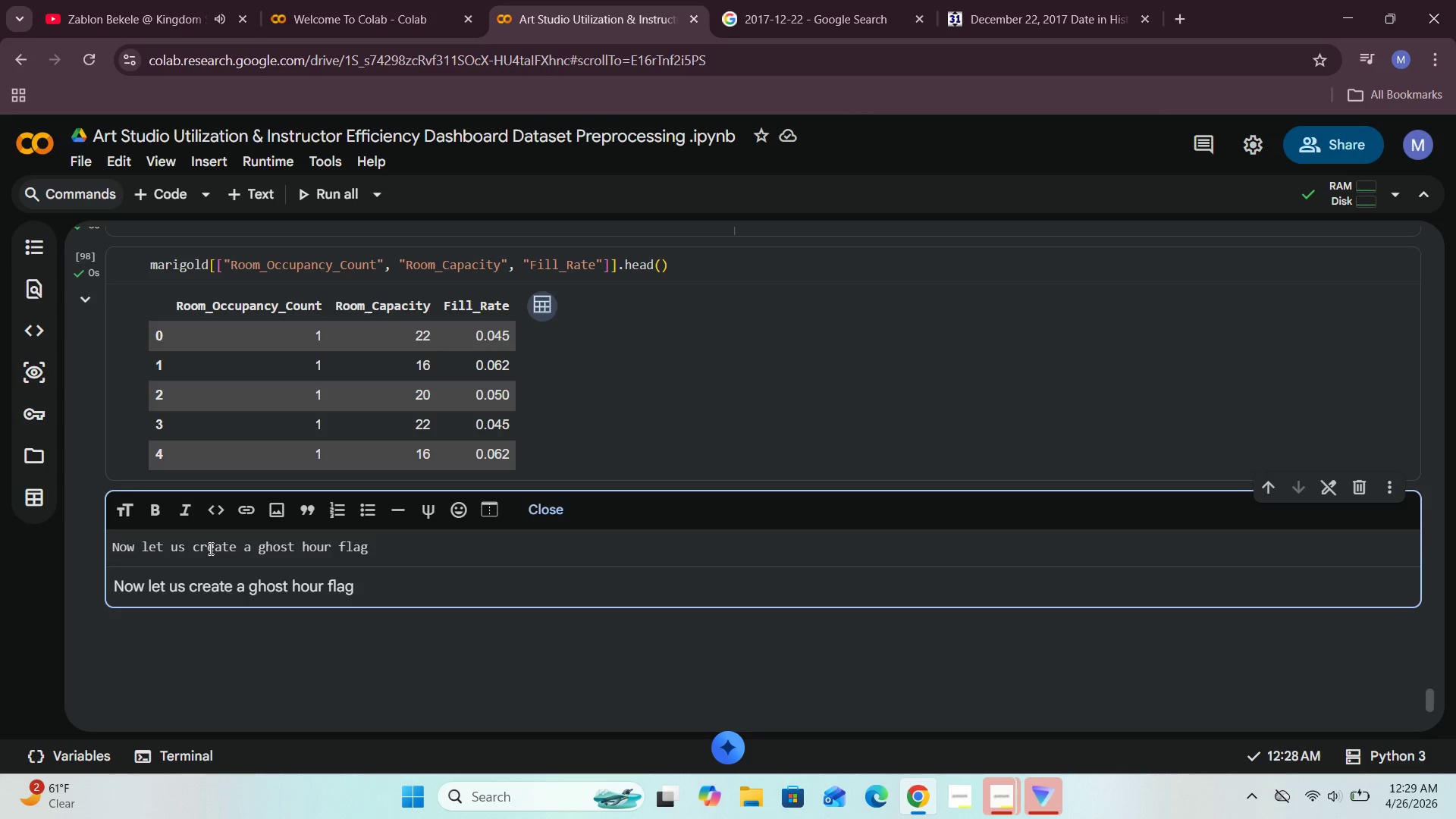 
key(Space)
 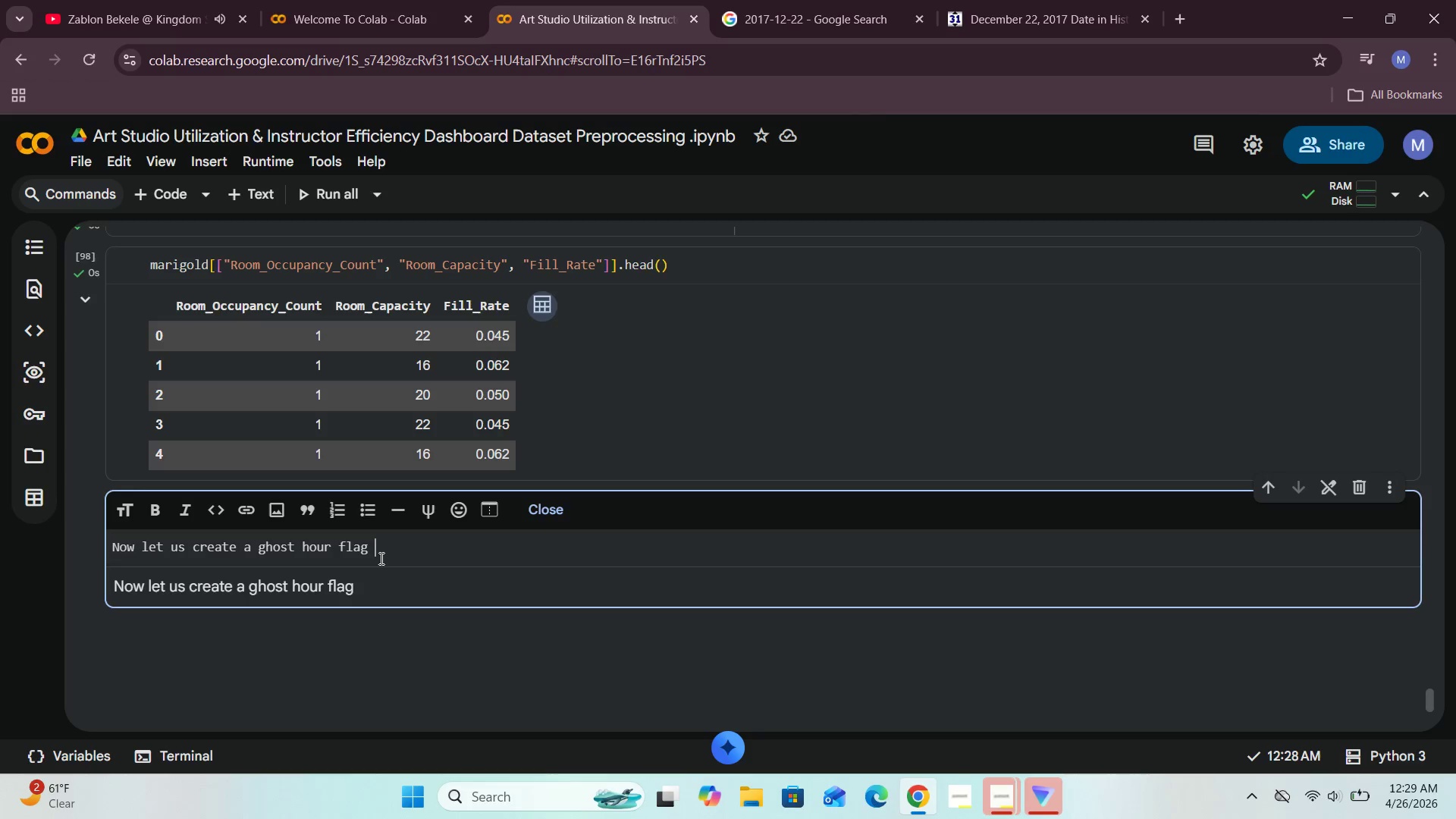 
left_click([563, 516])
 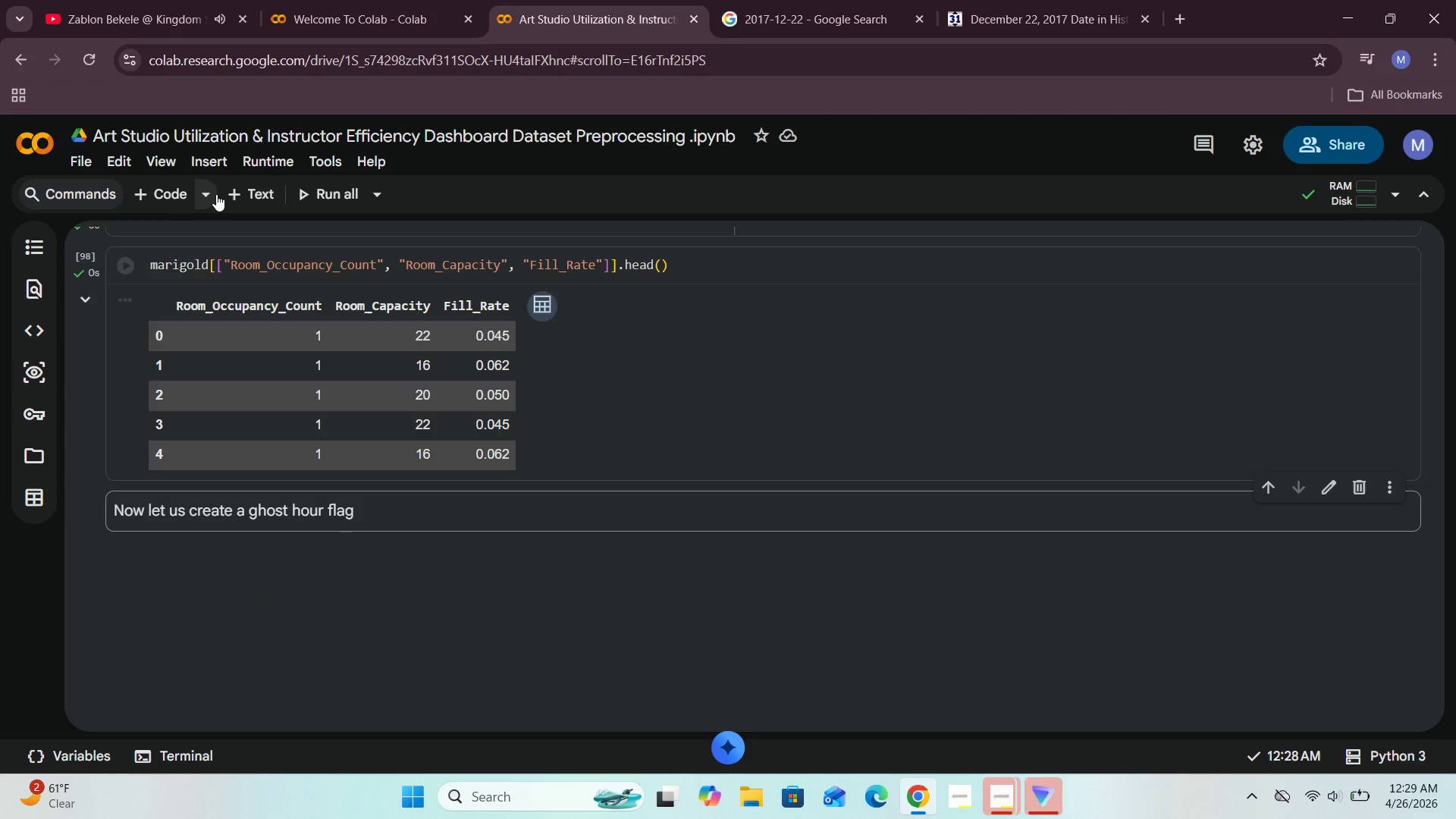 
left_click([180, 194])
 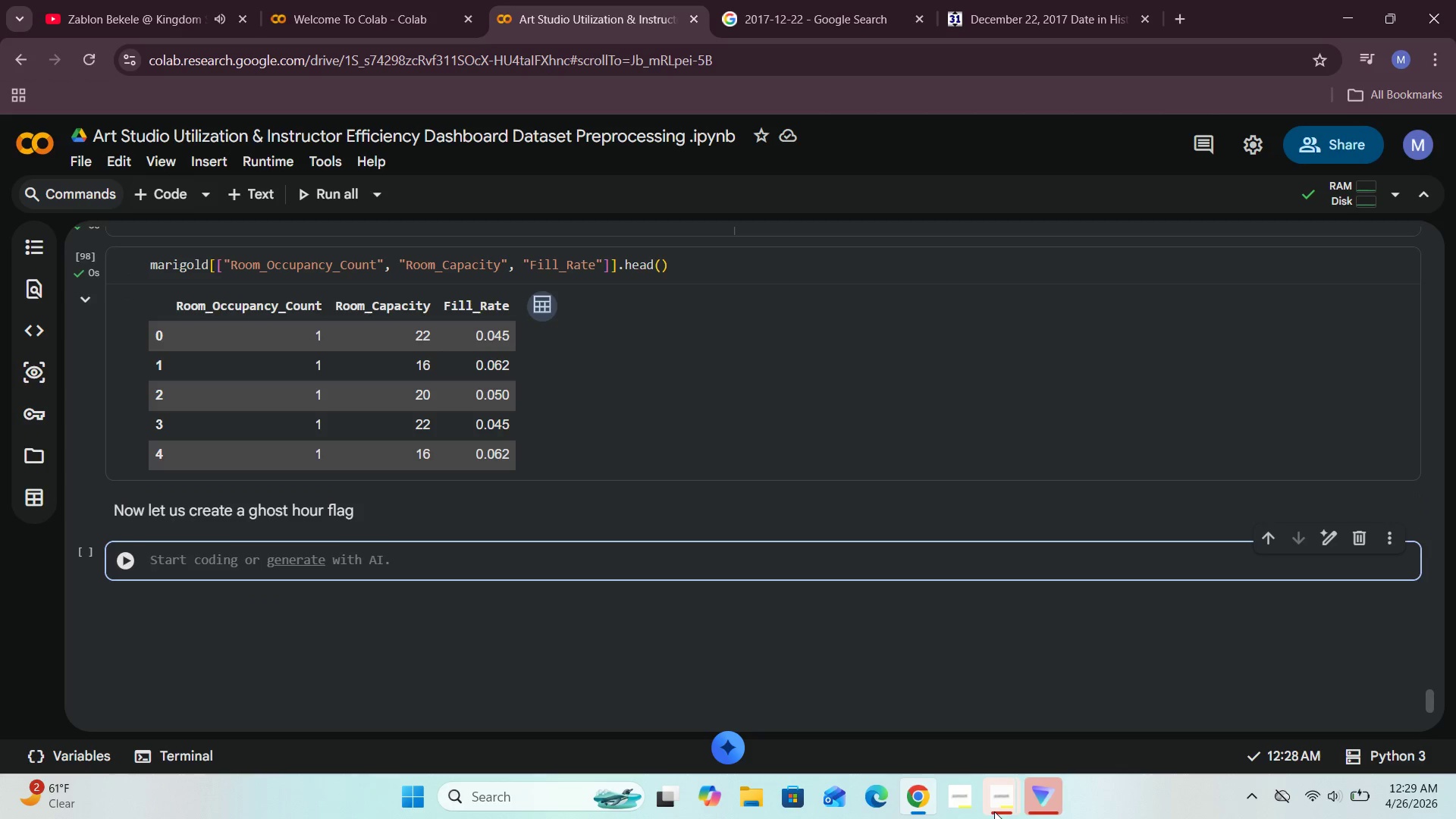 
left_click([993, 811])
 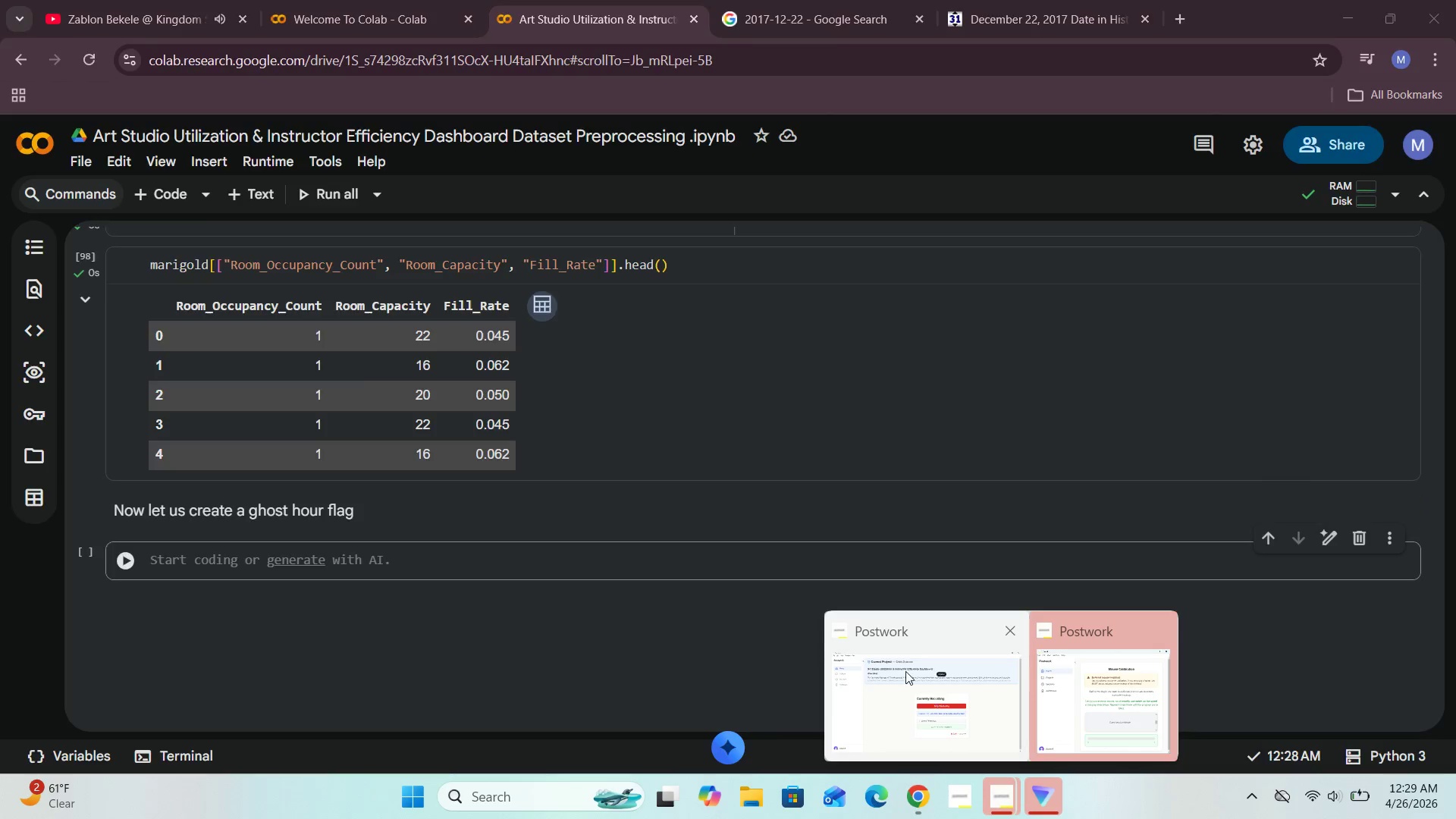 
left_click([904, 658])